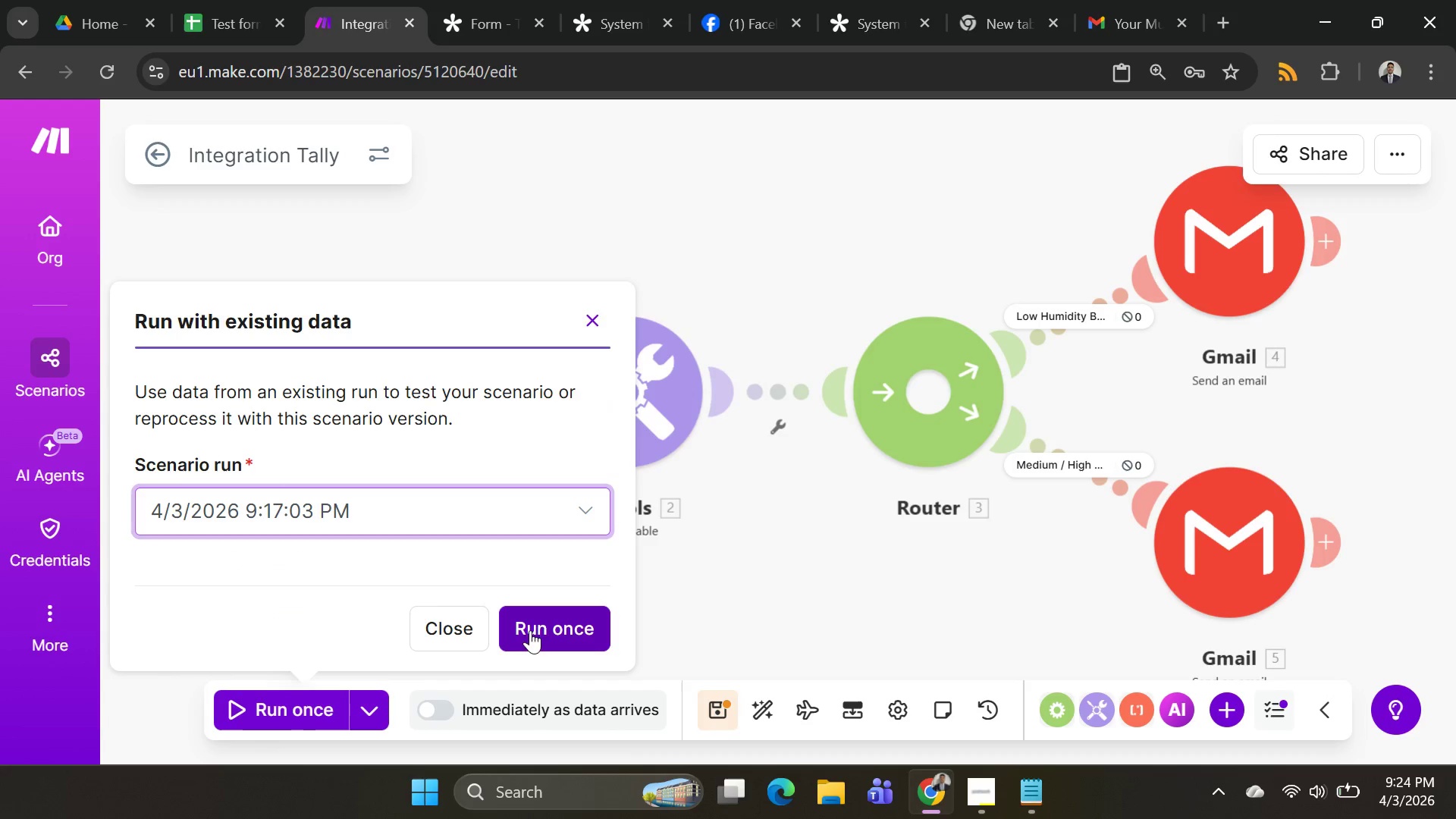 
left_click([531, 629])
 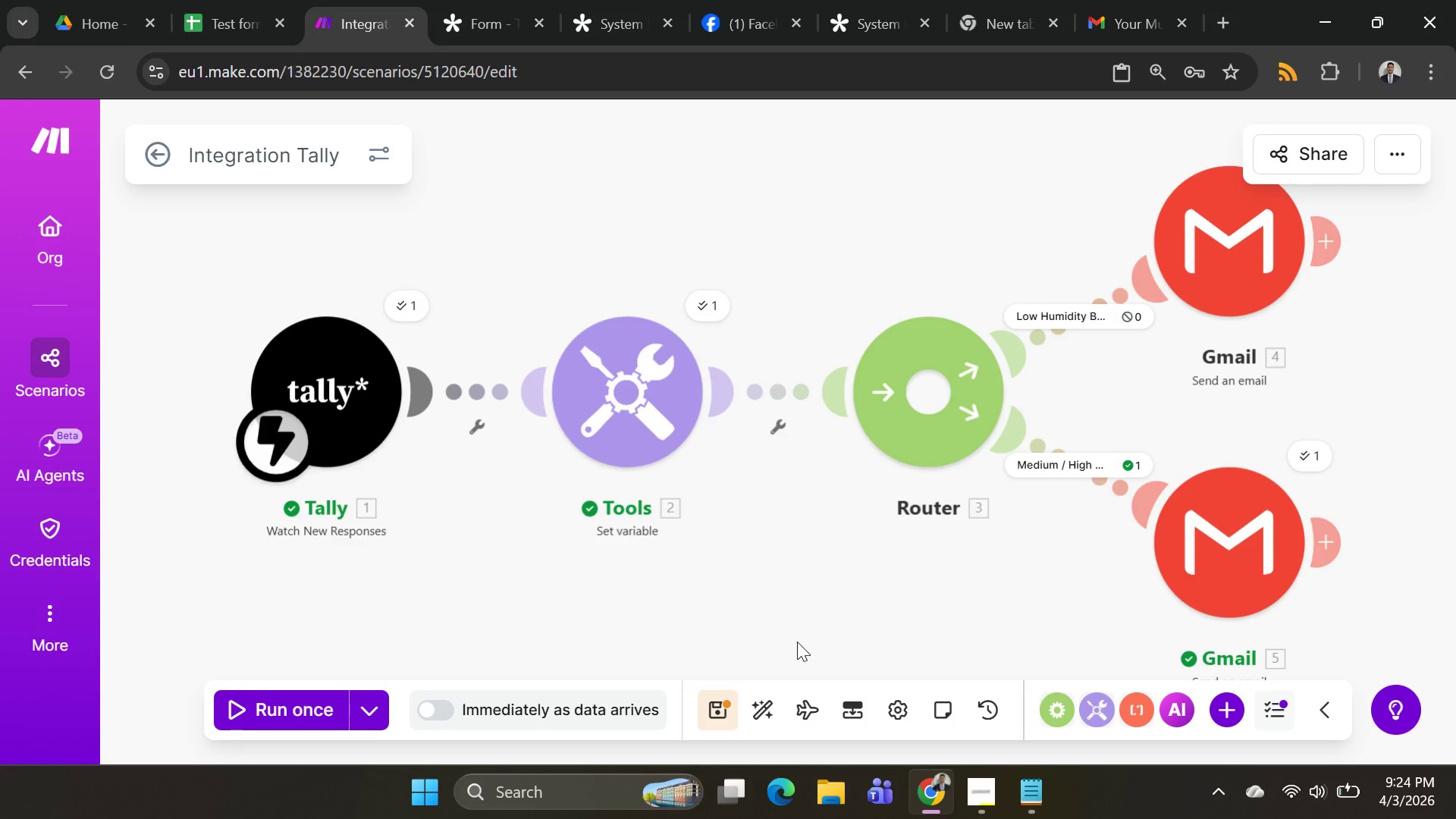 
wait(19.25)
 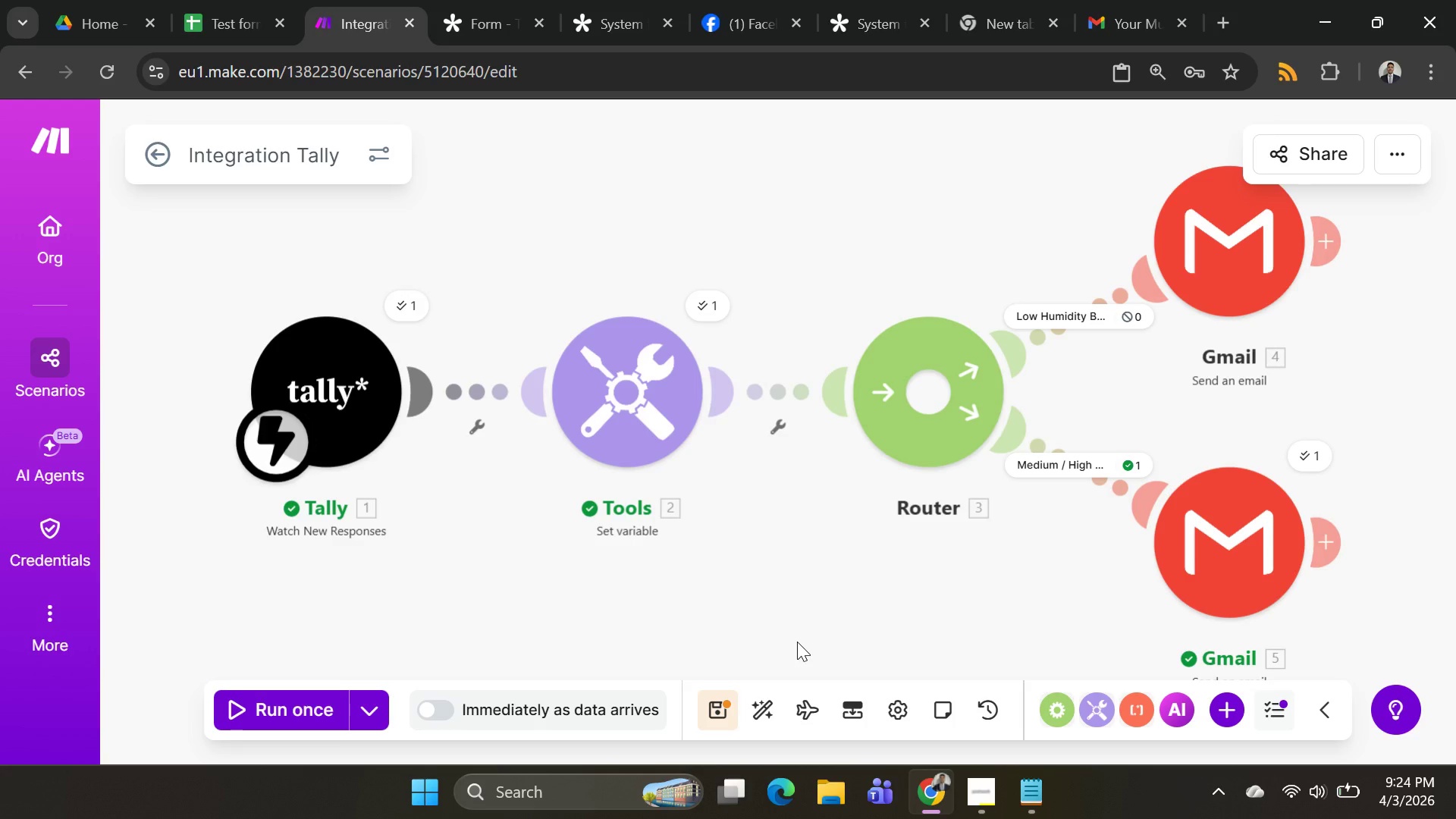 
key(Alt+AltLeft)
 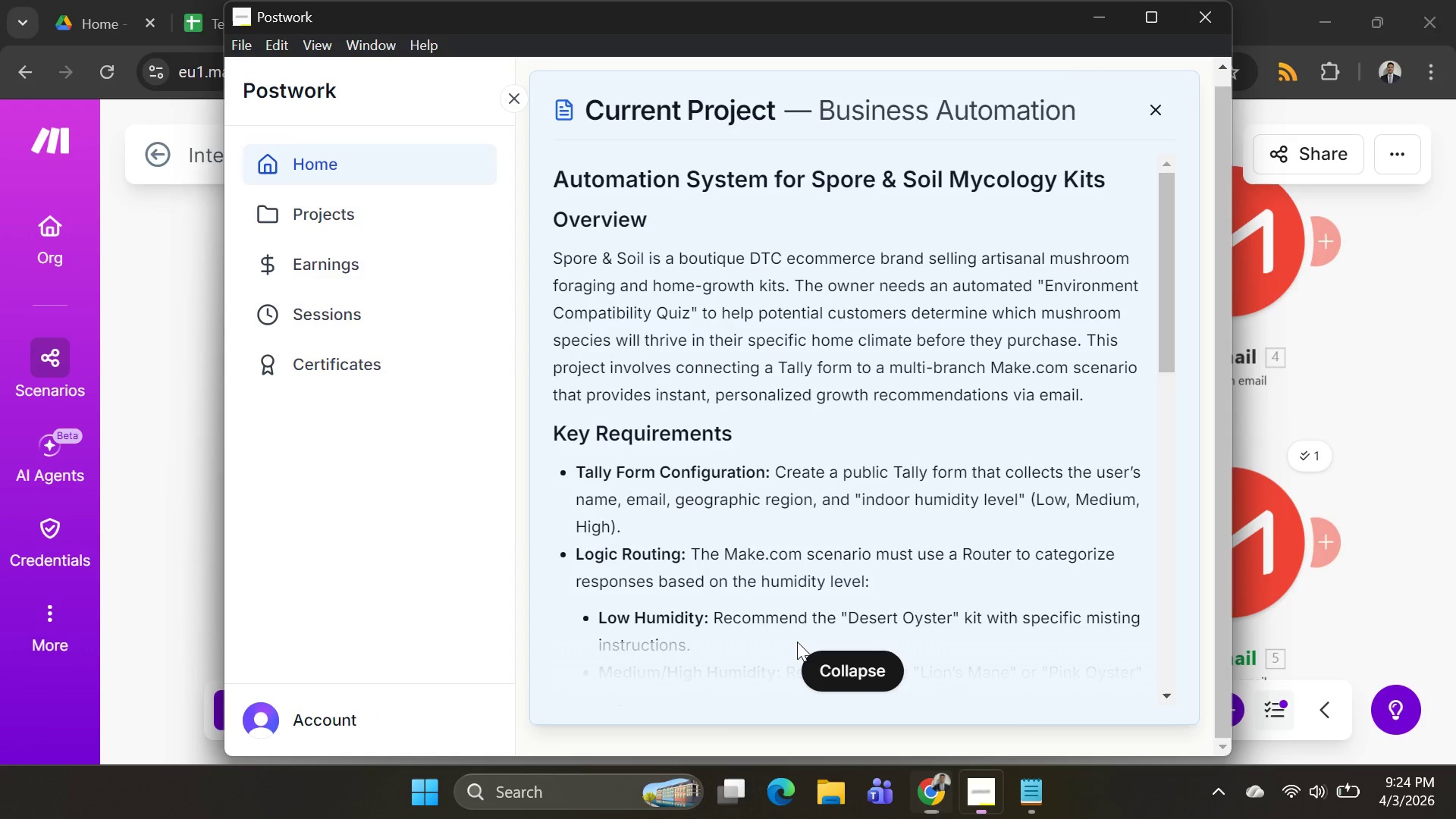 
key(Alt+Tab)